 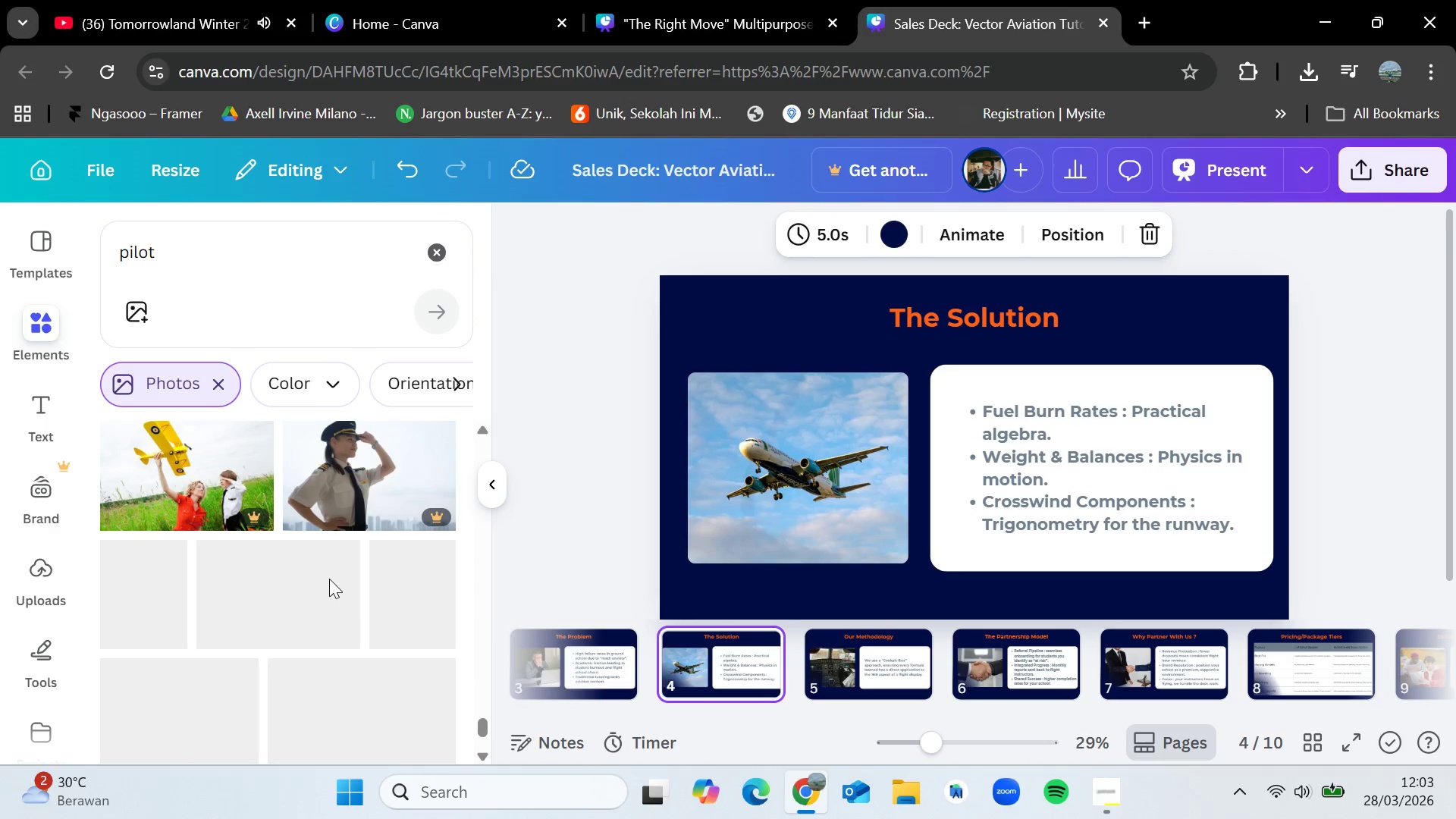 
scroll: coordinate [329, 579], scroll_direction: up, amount: 7.0
 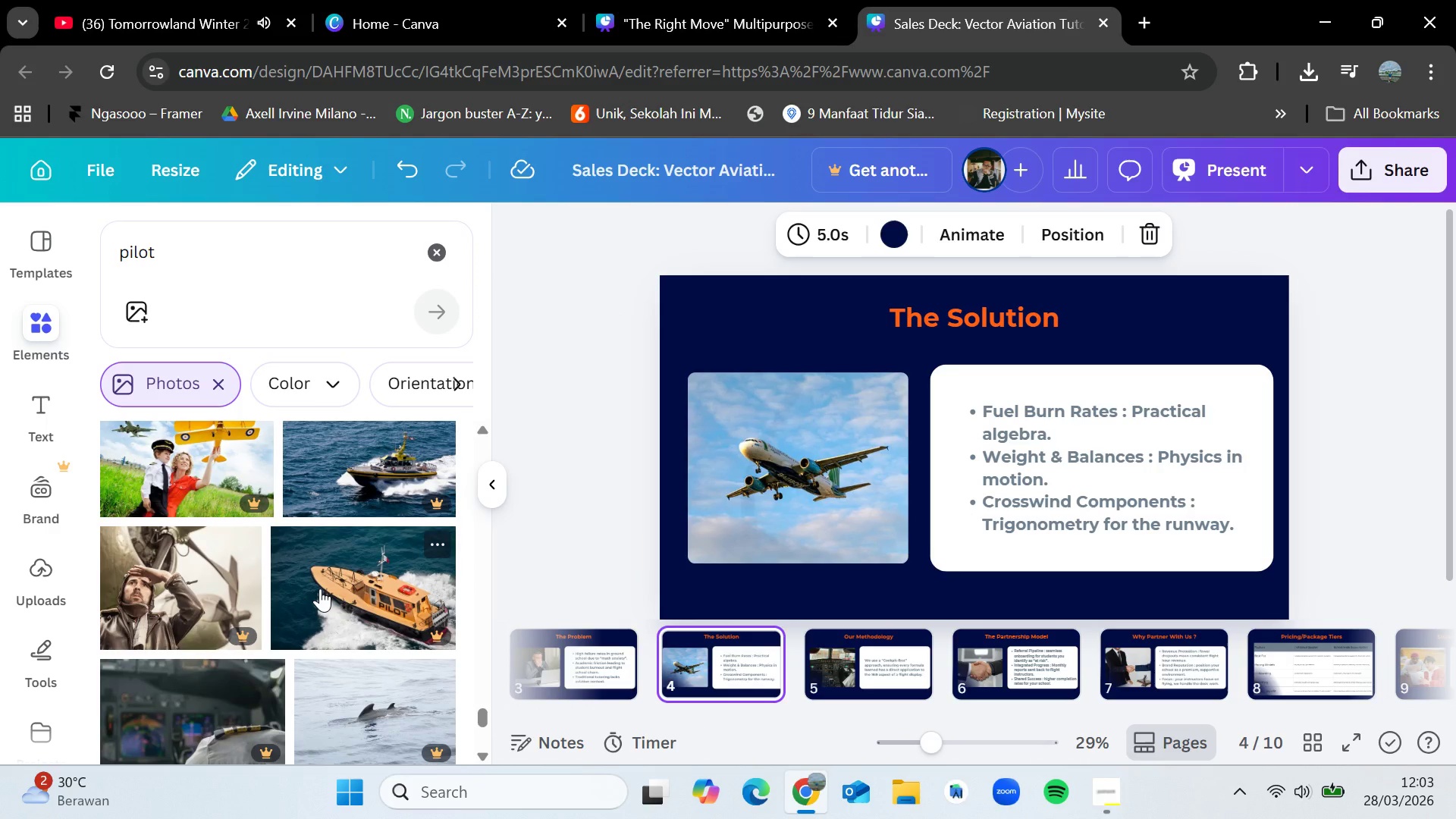 
scroll: coordinate [320, 588], scroll_direction: down, amount: 10.0
 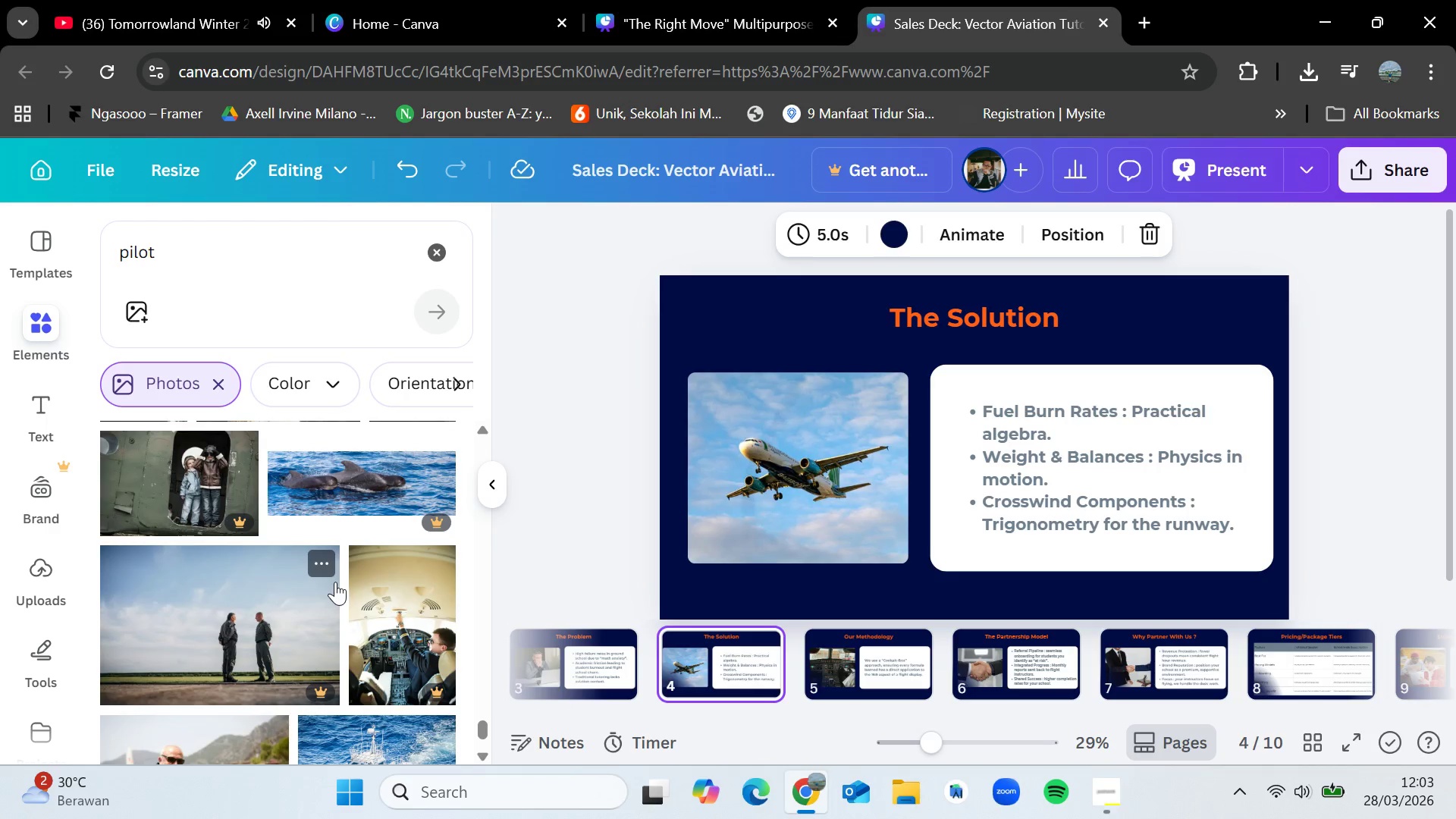 
scroll: coordinate [337, 582], scroll_direction: down, amount: 5.0
 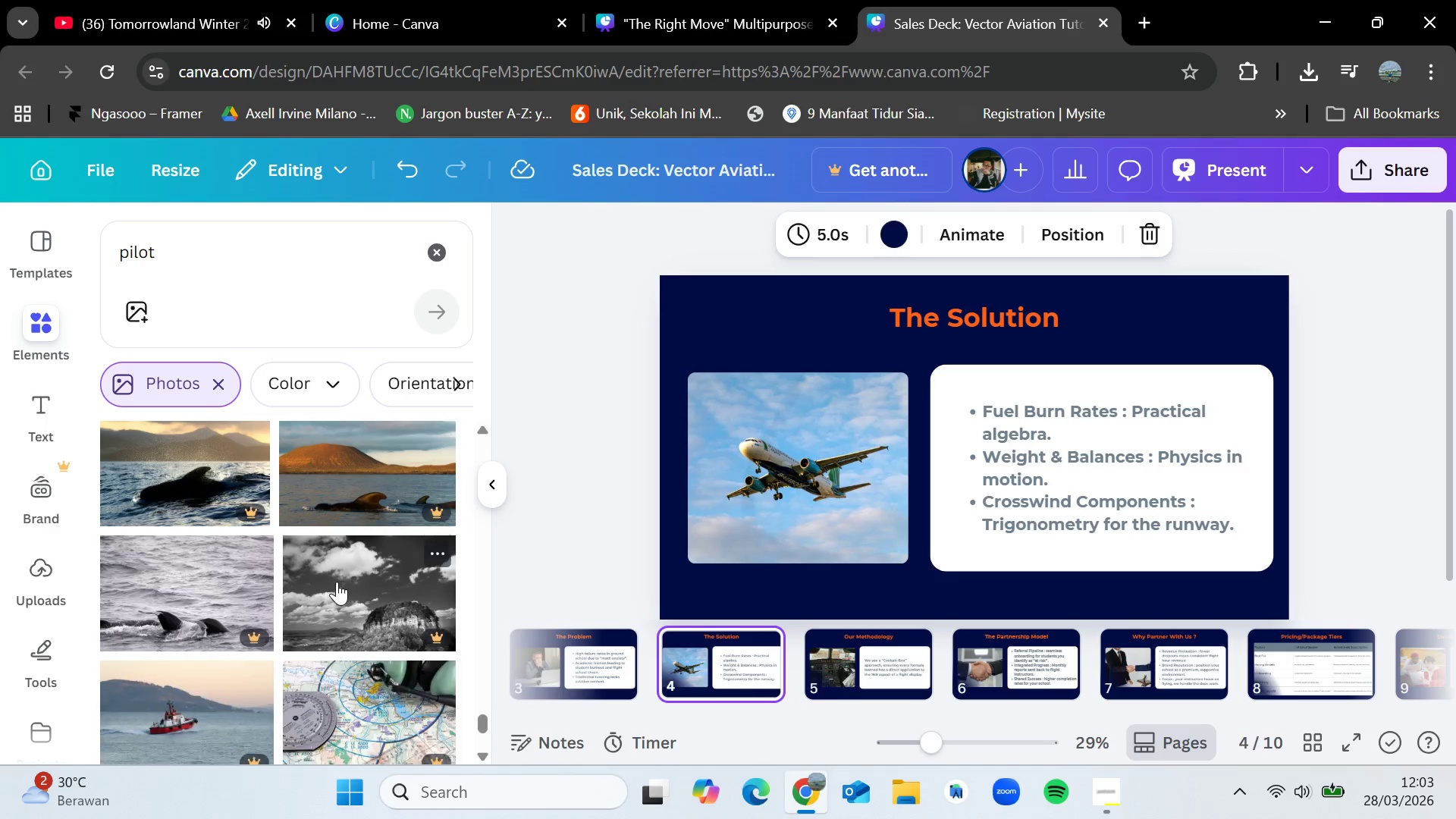 
scroll: coordinate [337, 582], scroll_direction: up, amount: 2.0
 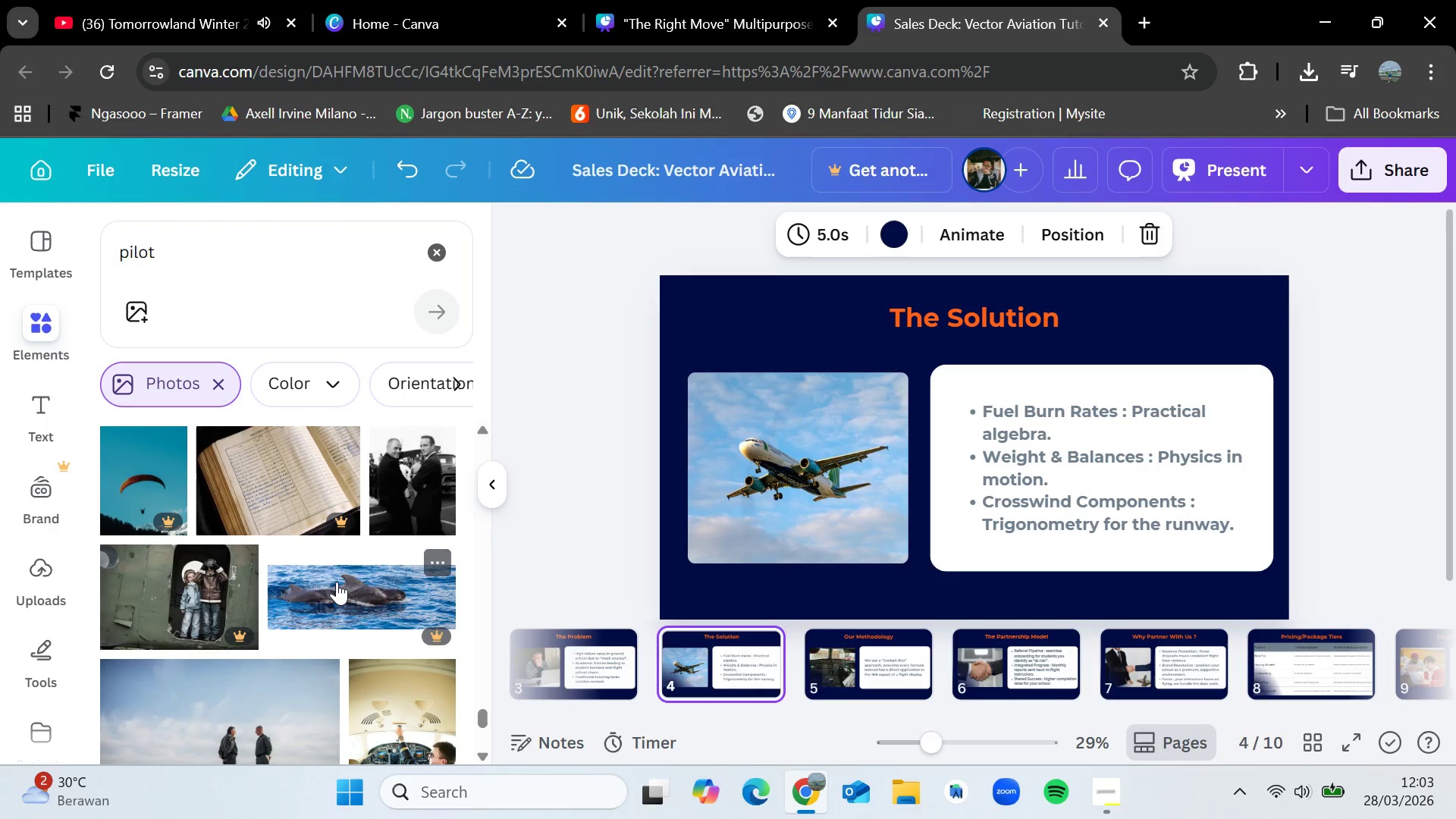 
scroll: coordinate [337, 582], scroll_direction: down, amount: 6.0
 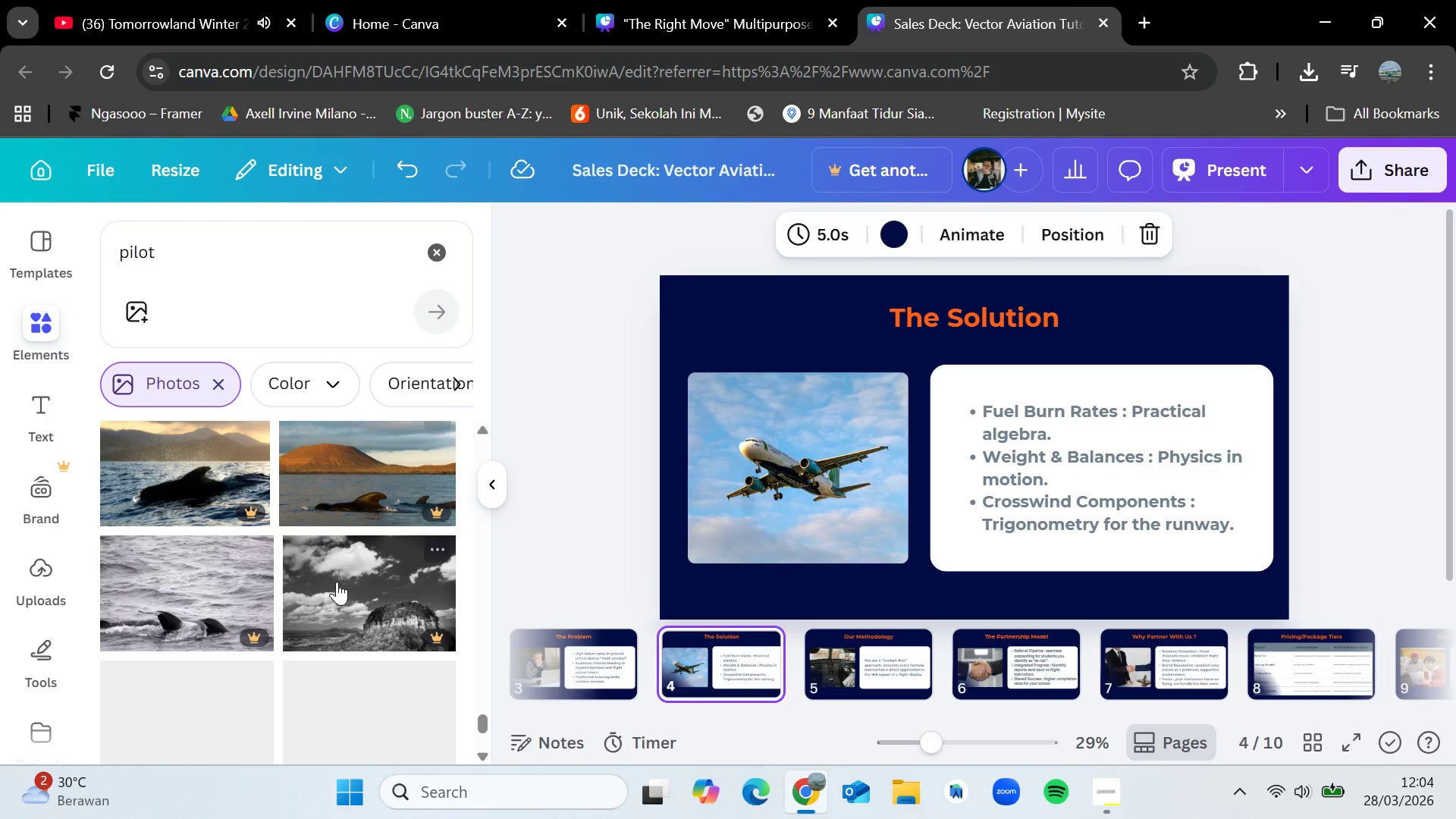 
scroll: coordinate [388, 554], scroll_direction: up, amount: 11.0
 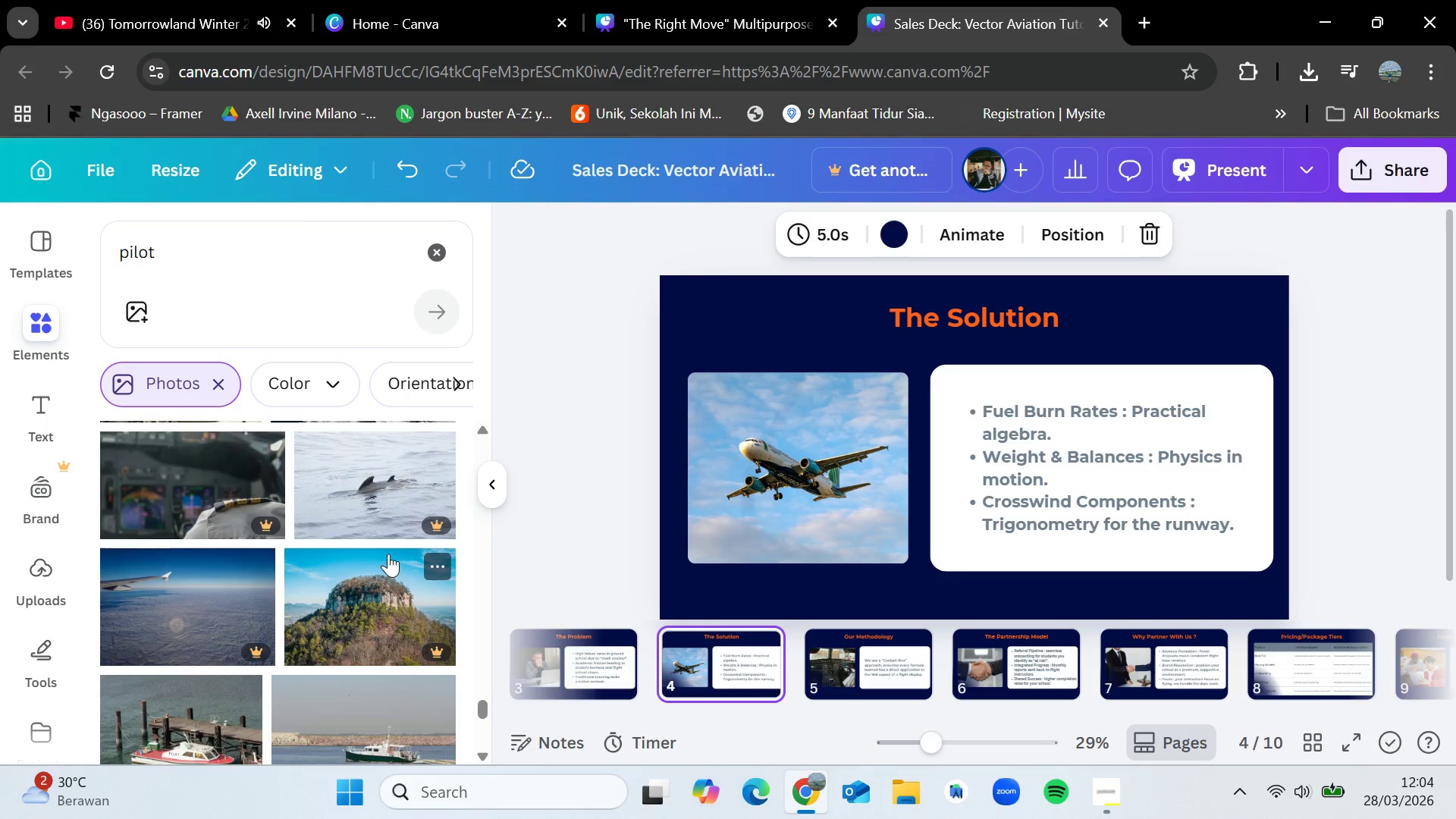 
scroll: coordinate [388, 554], scroll_direction: down, amount: 13.0
 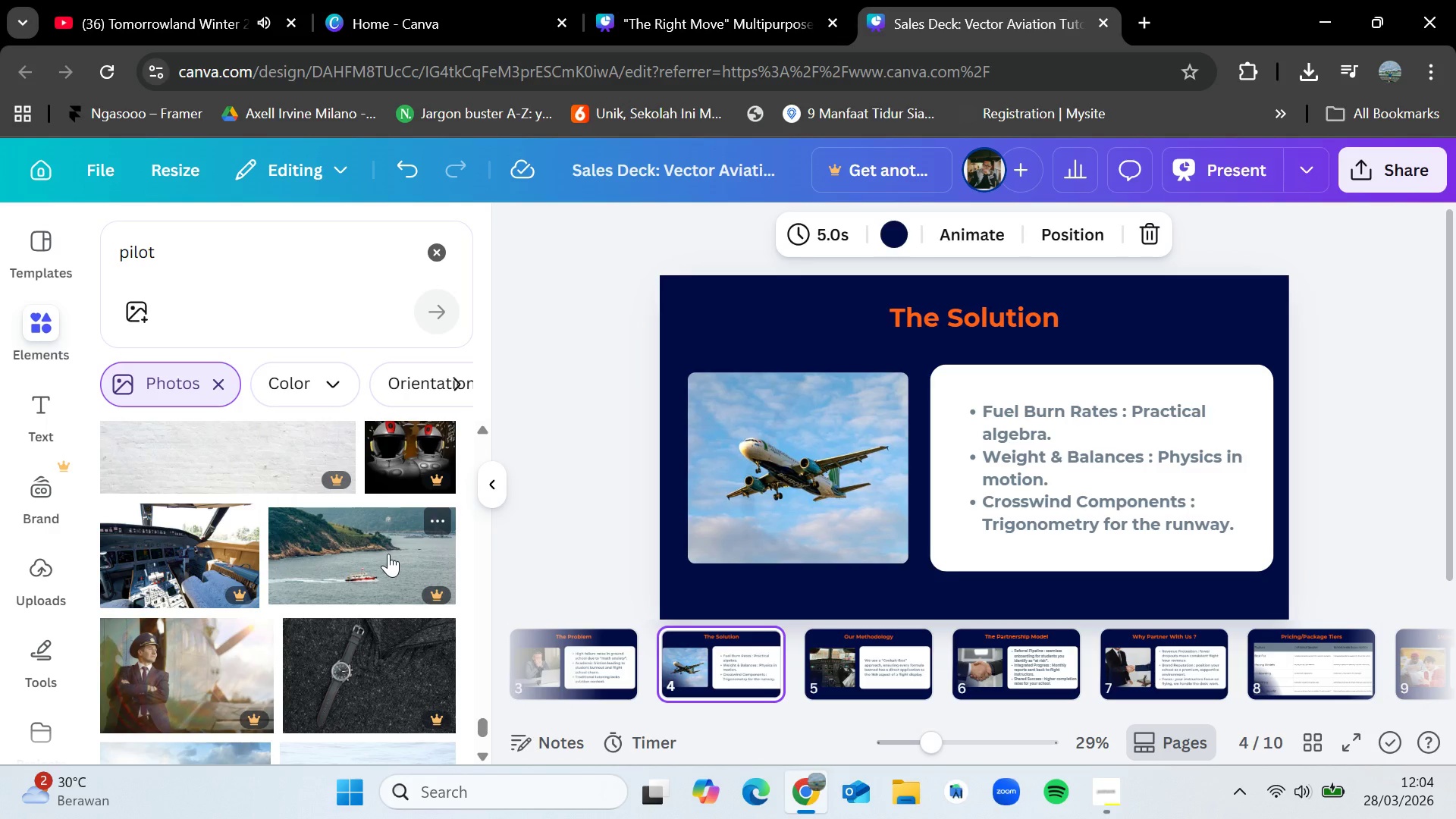 
scroll: coordinate [388, 554], scroll_direction: down, amount: 11.0
 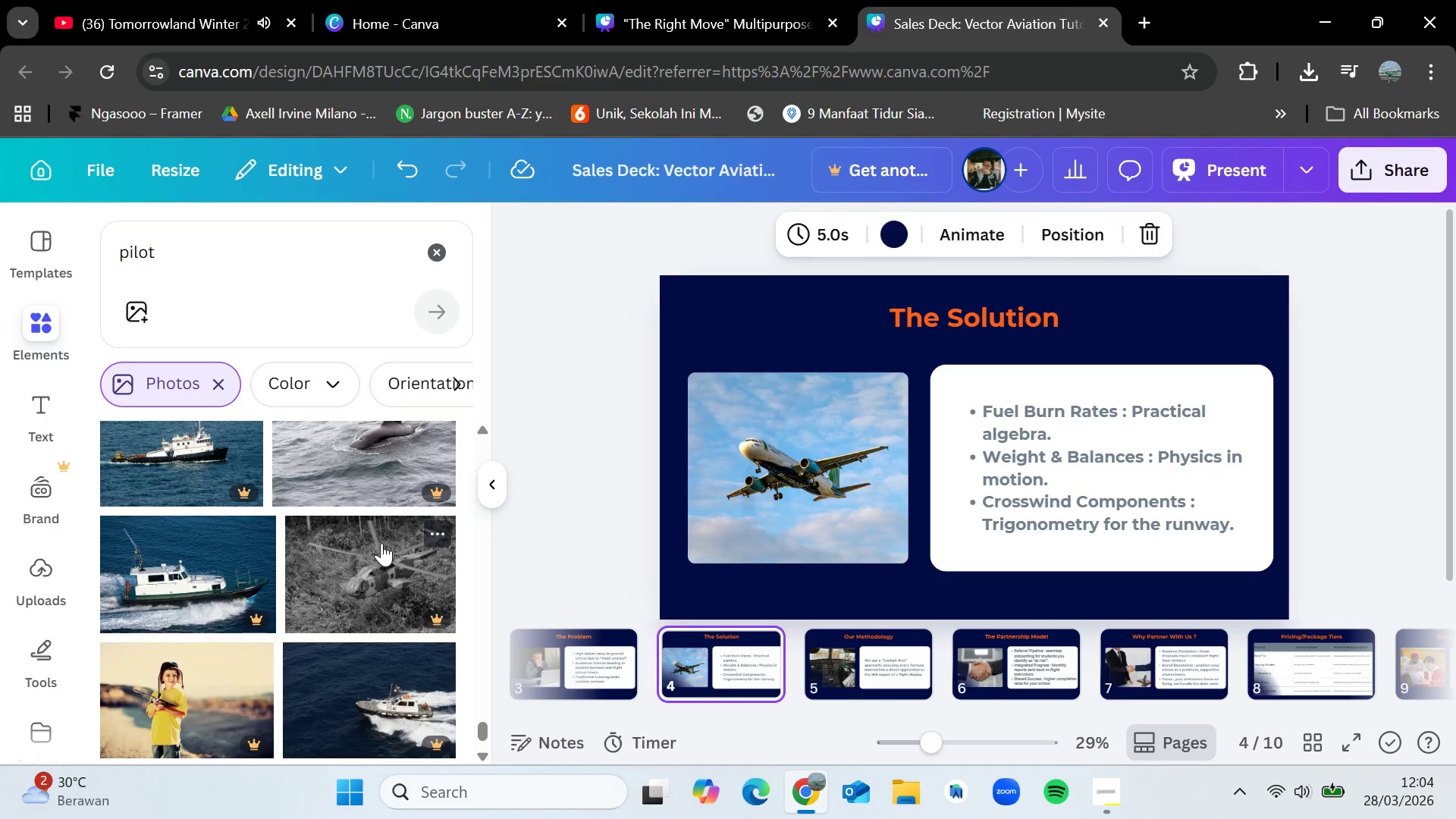 
scroll: coordinate [369, 542], scroll_direction: down, amount: 3.0
 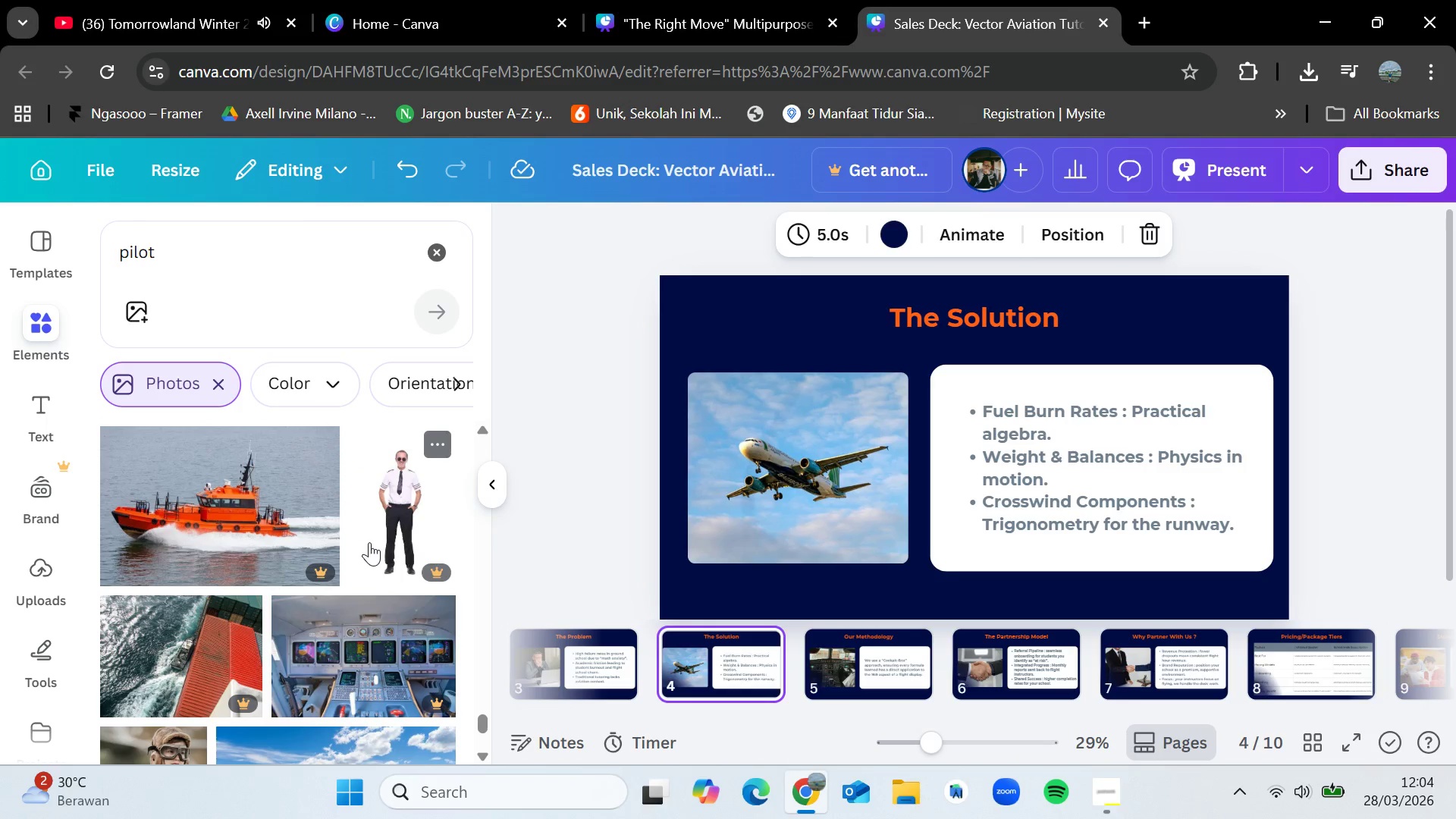 
wait(6.1)
 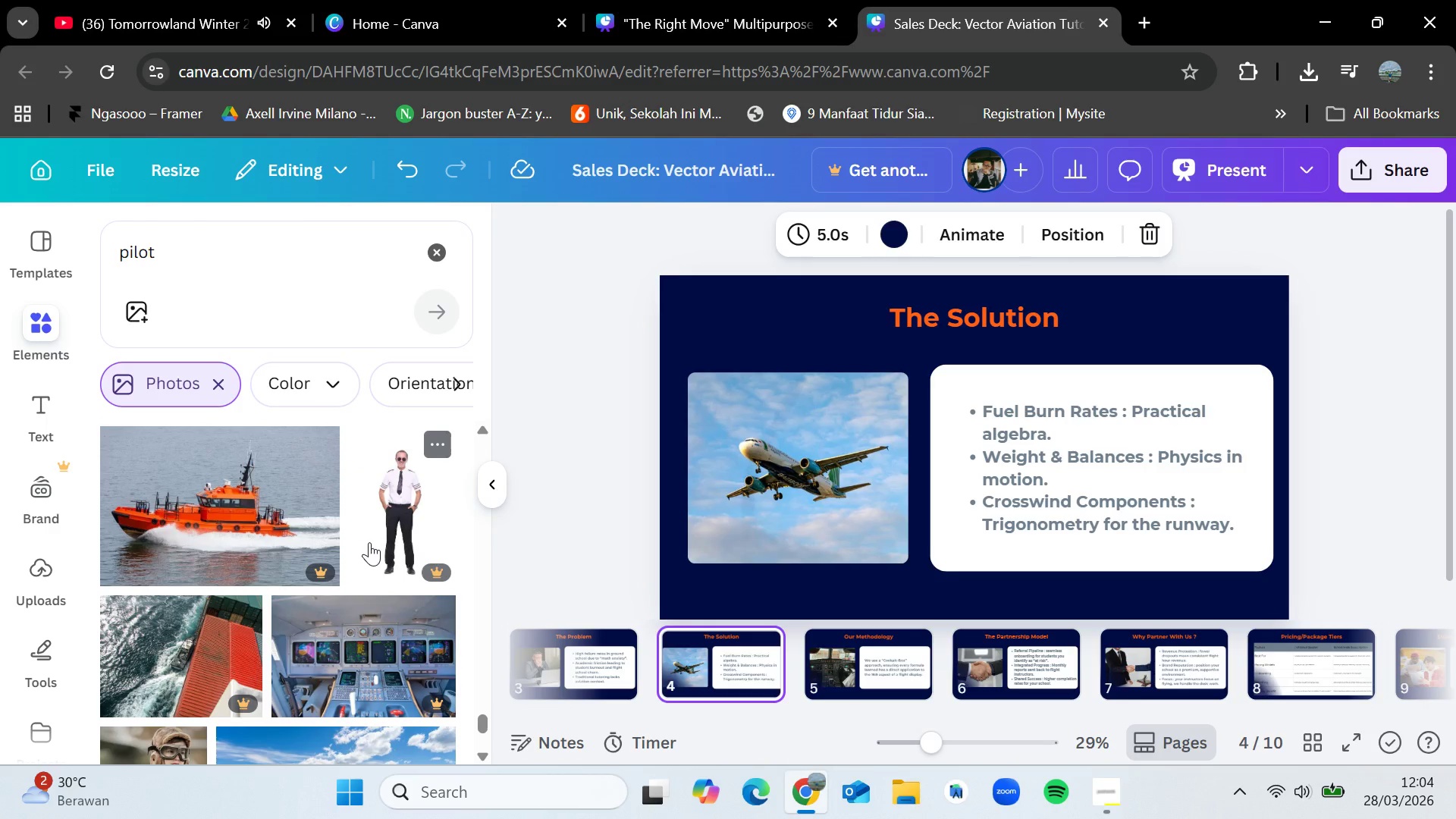 
scroll: coordinate [370, 563], scroll_direction: down, amount: 10.0
 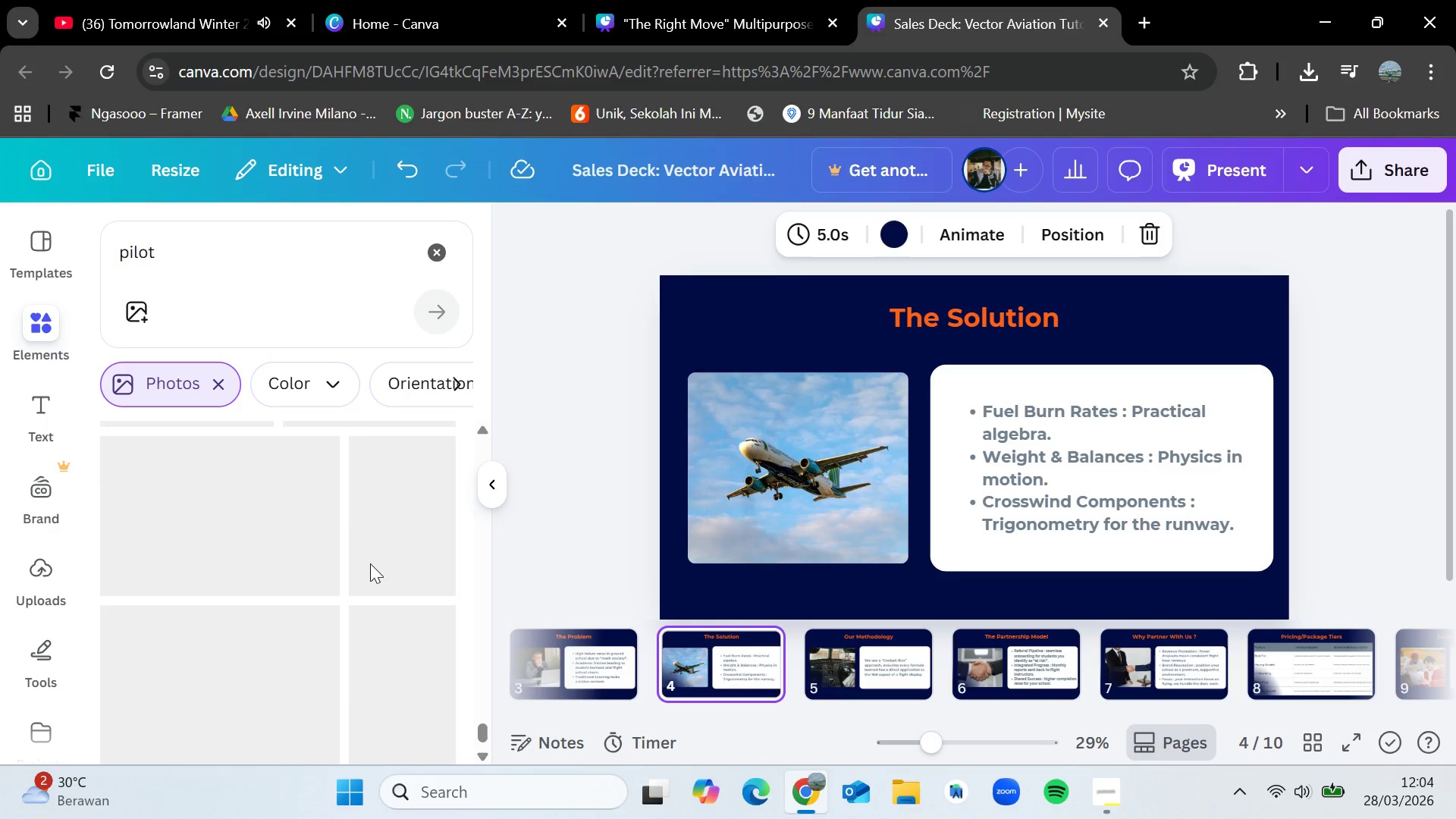 
scroll: coordinate [370, 563], scroll_direction: up, amount: 2.0